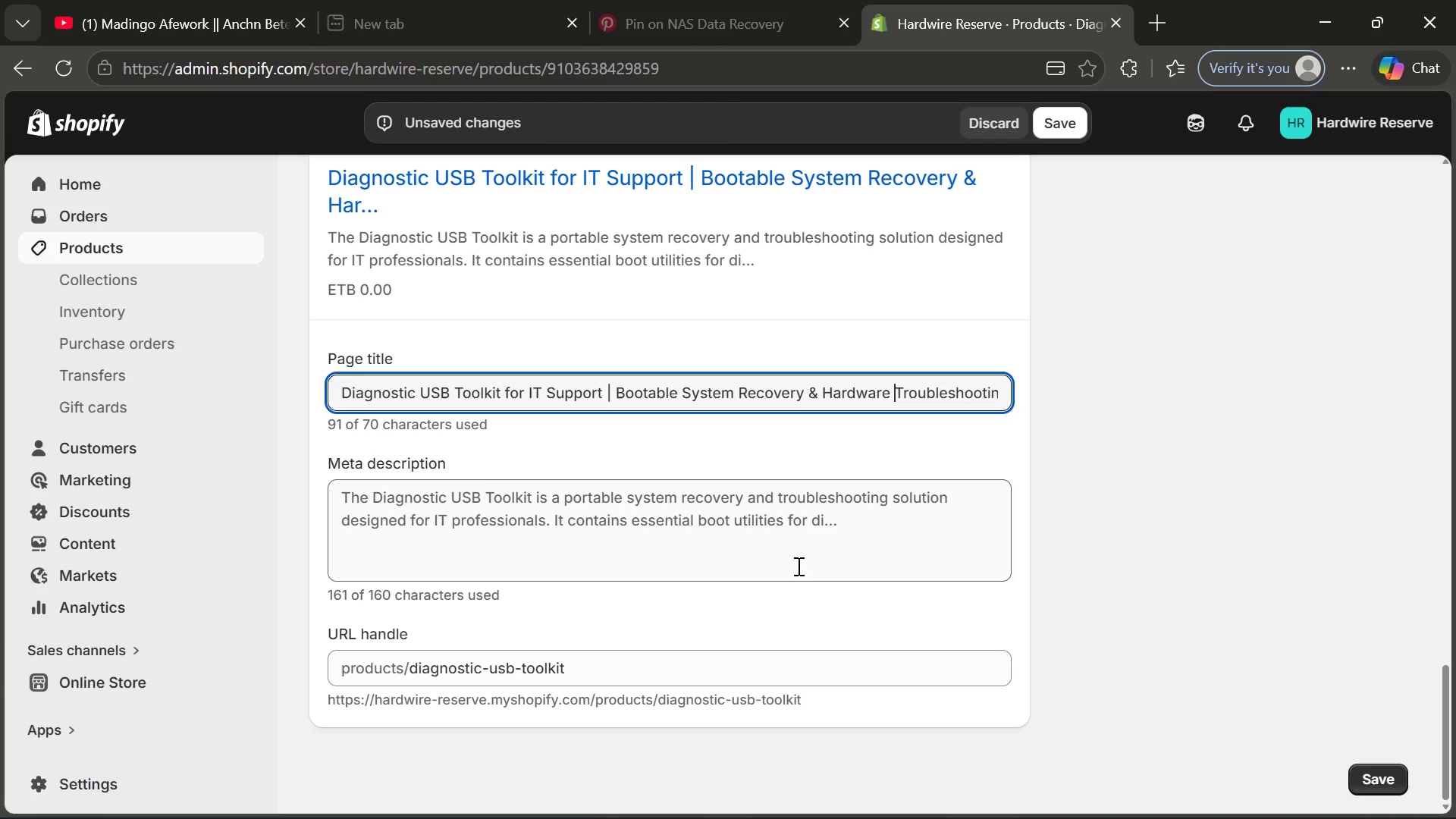 
left_click([797, 563])
 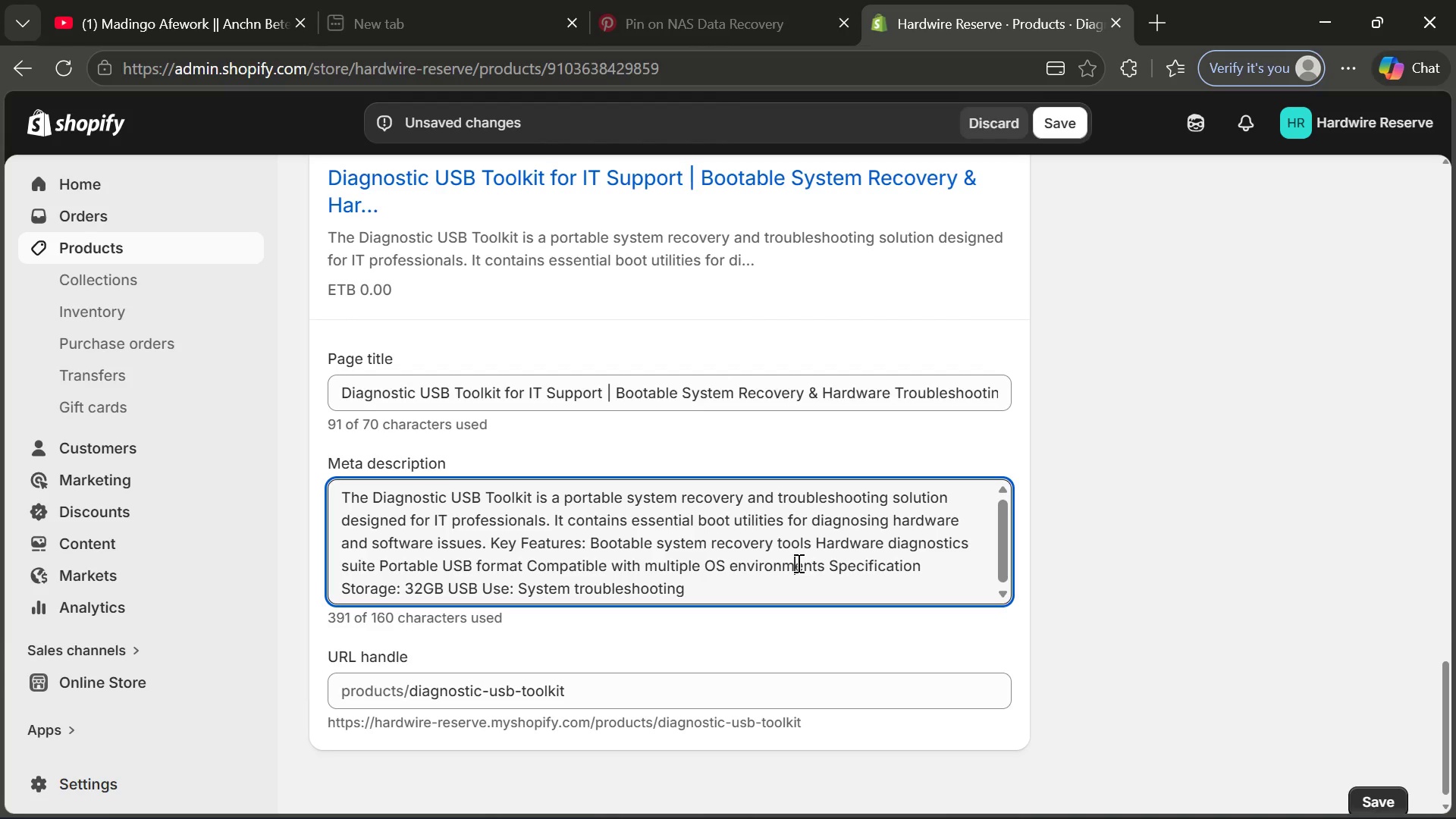 
key(Control+A)
 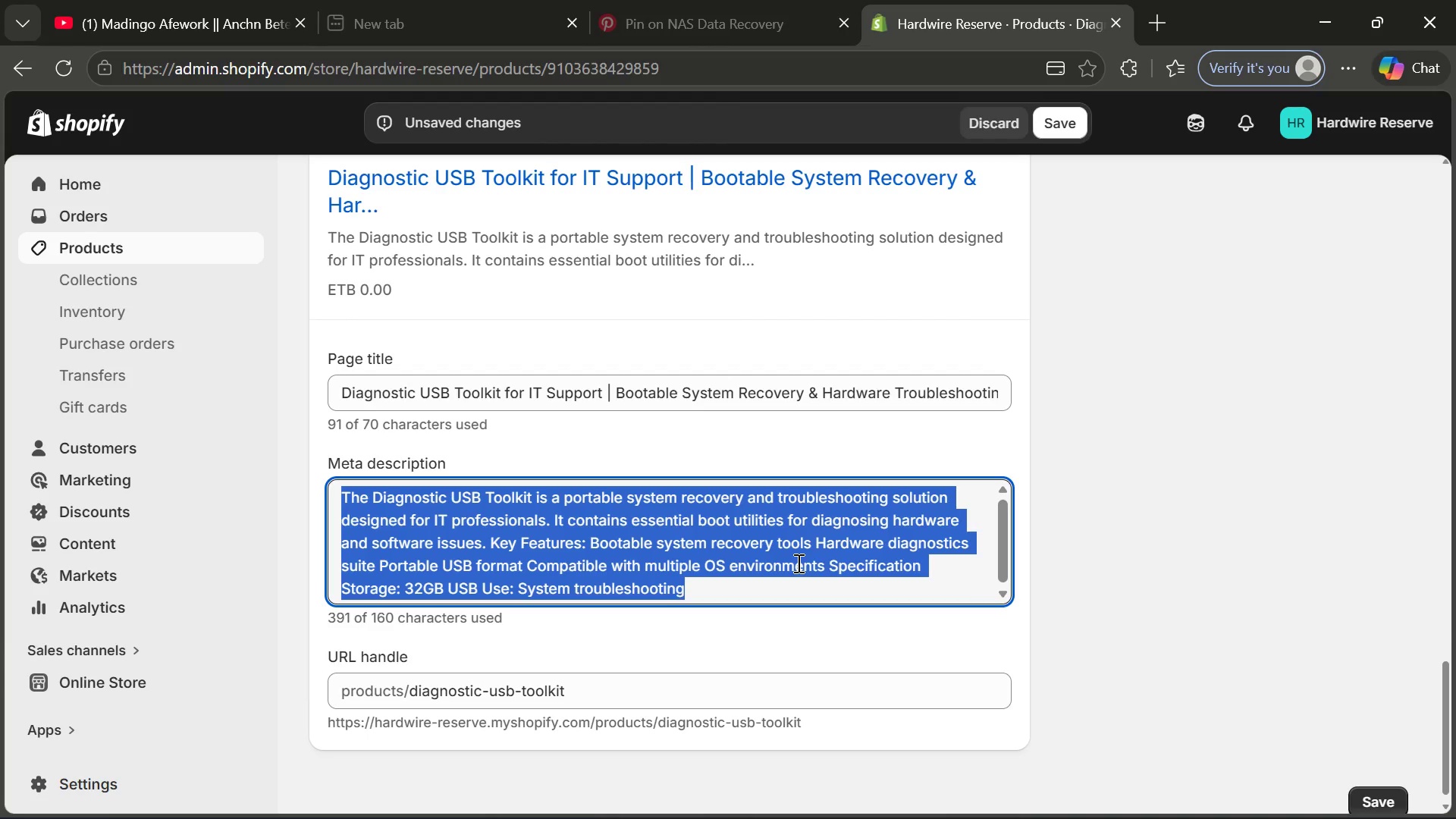 
key(Backspace)
 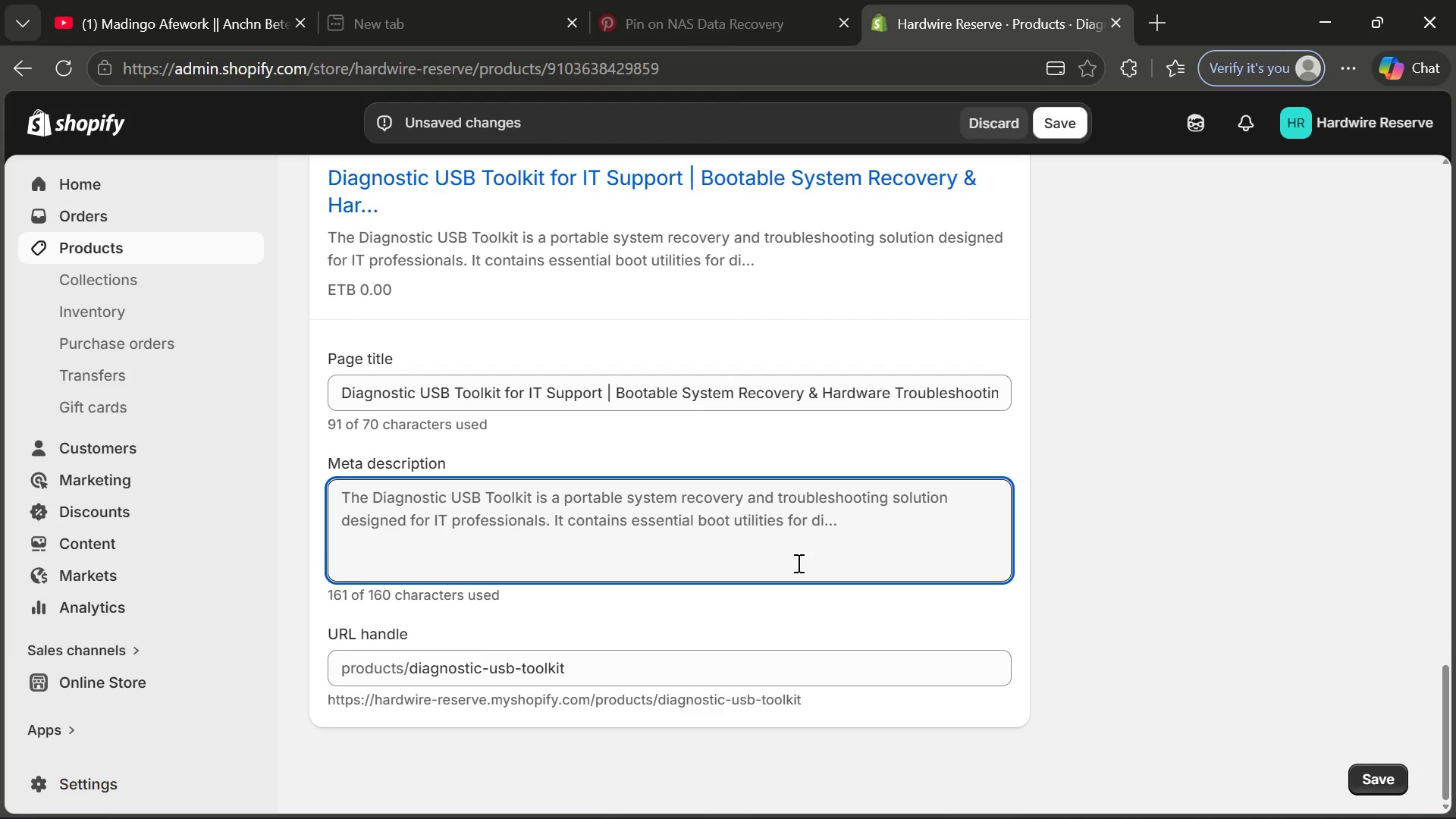 
type(Portable diagnostic USB toolkit for system recovery, )
 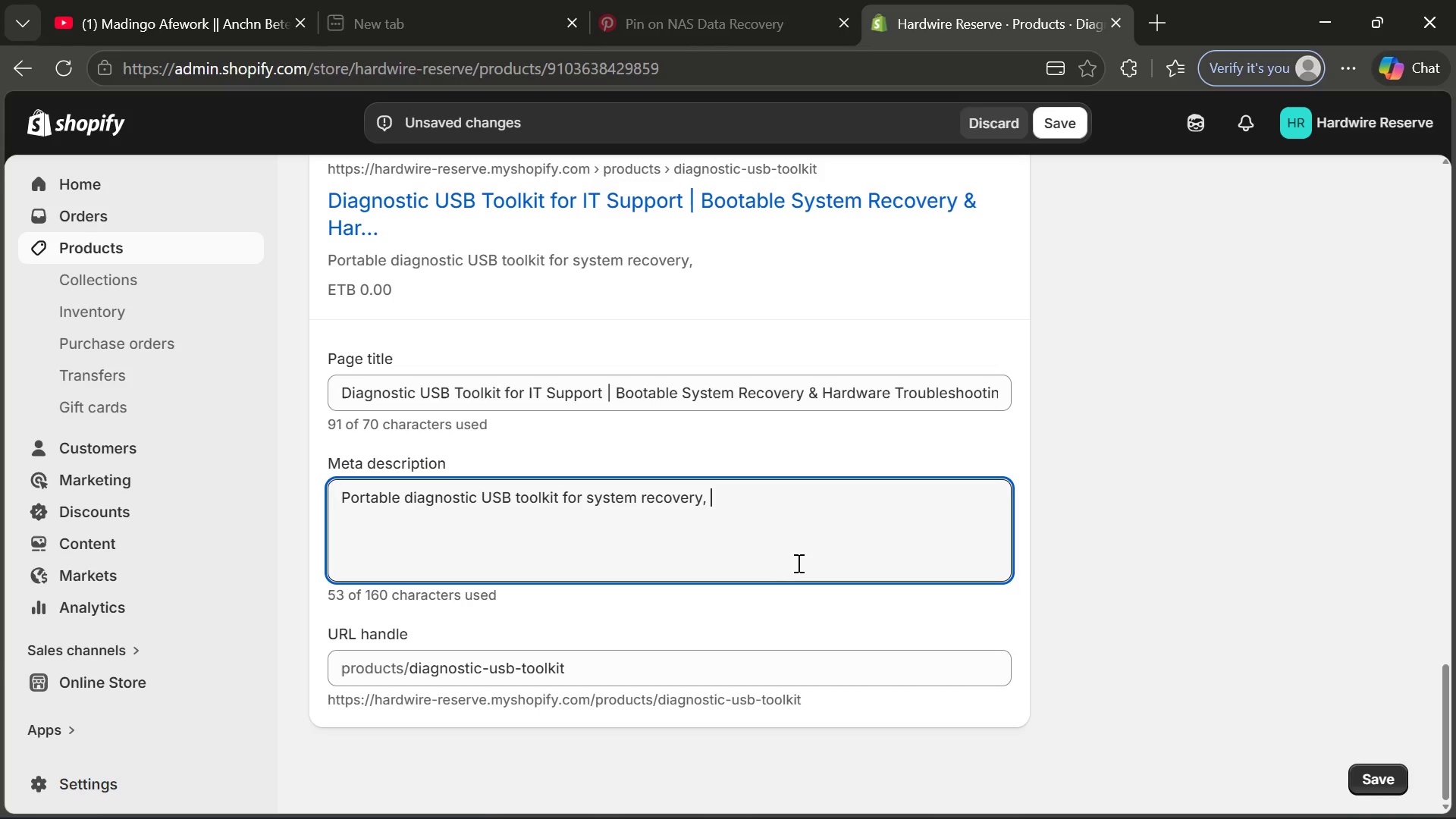 
type(hardware tesr)
key(Backspace)
type(ting, and IT troubl)
 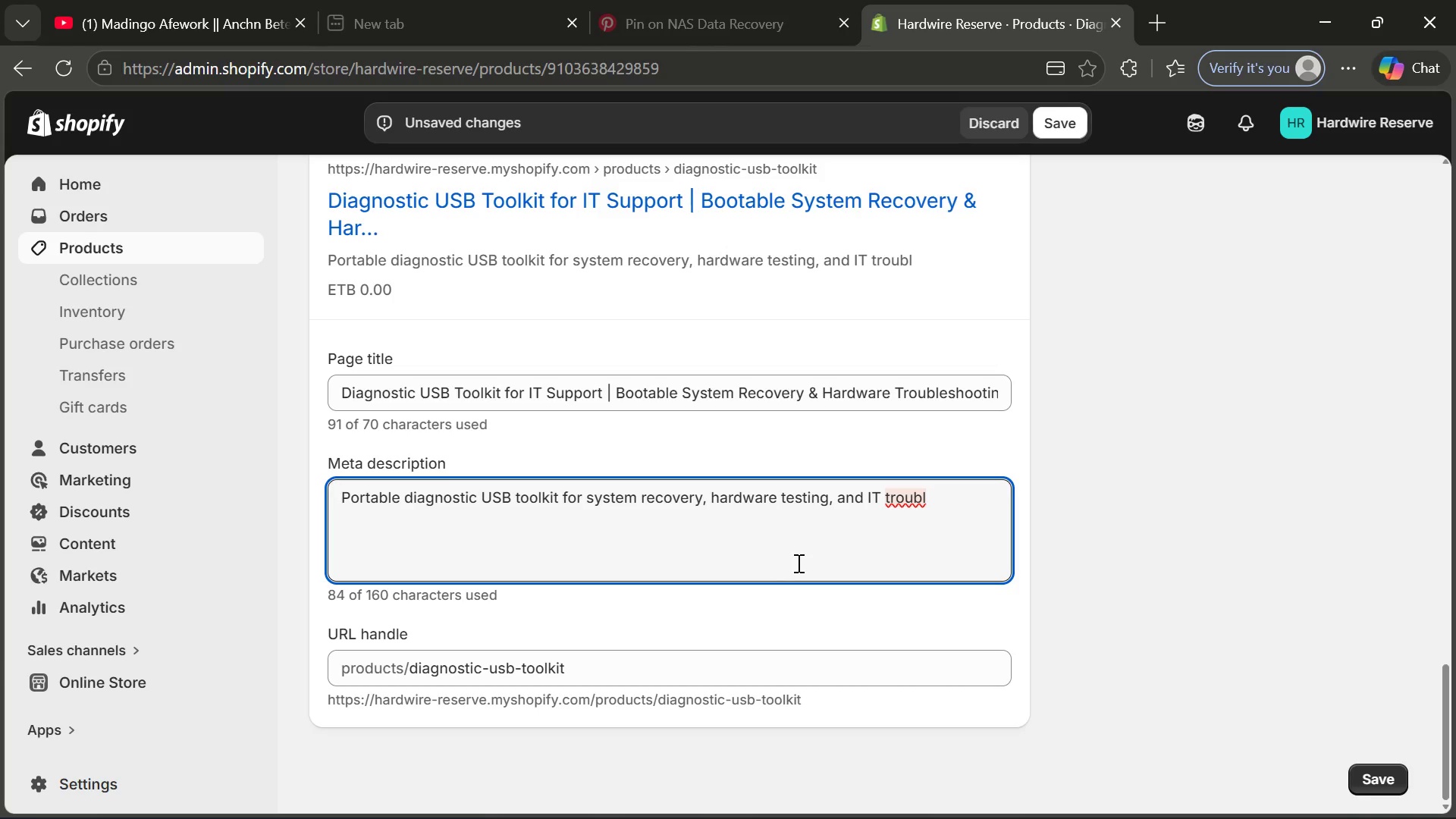 
type(eshooting for proffrtional)
 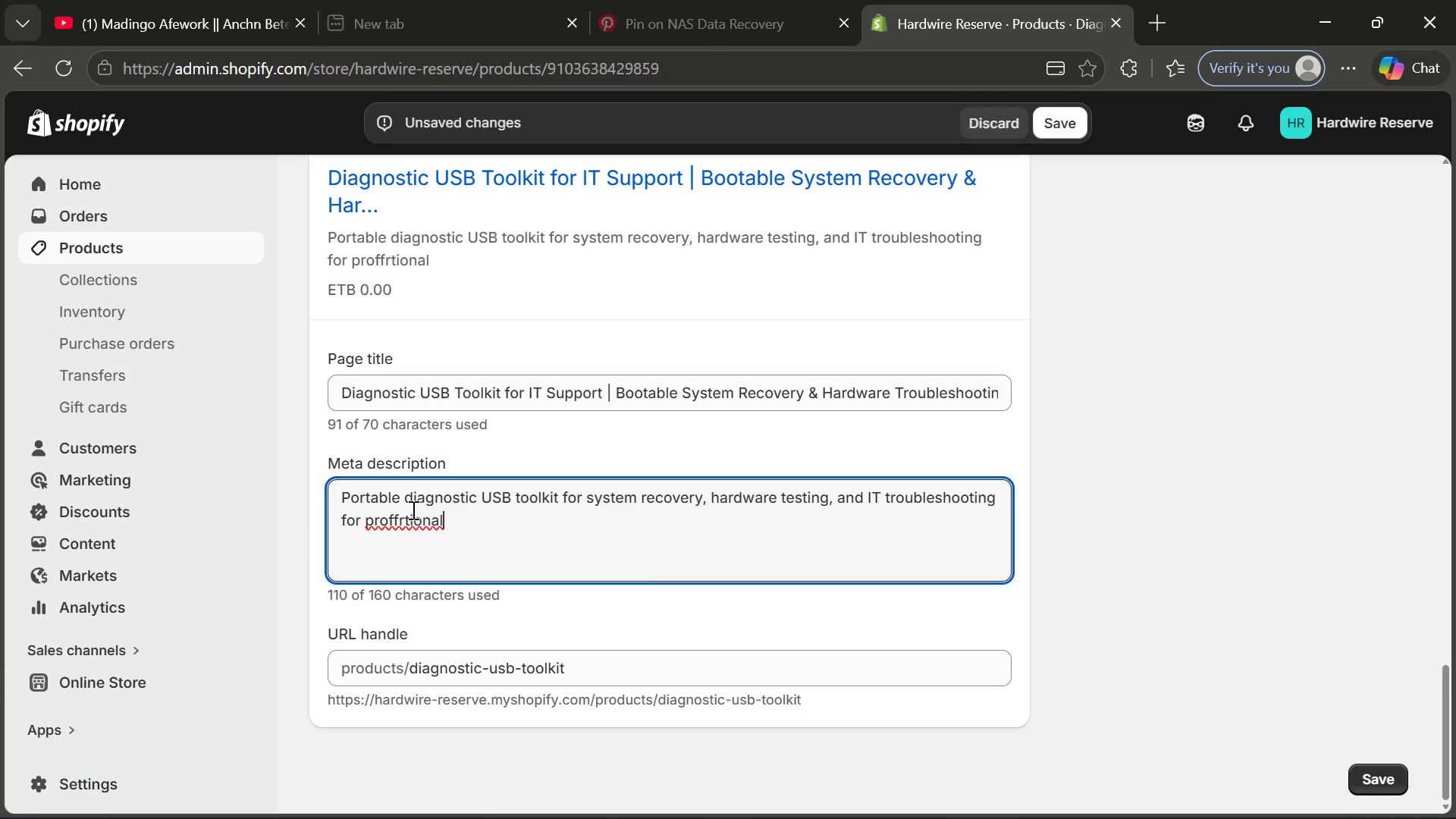 
left_click([405, 522])
 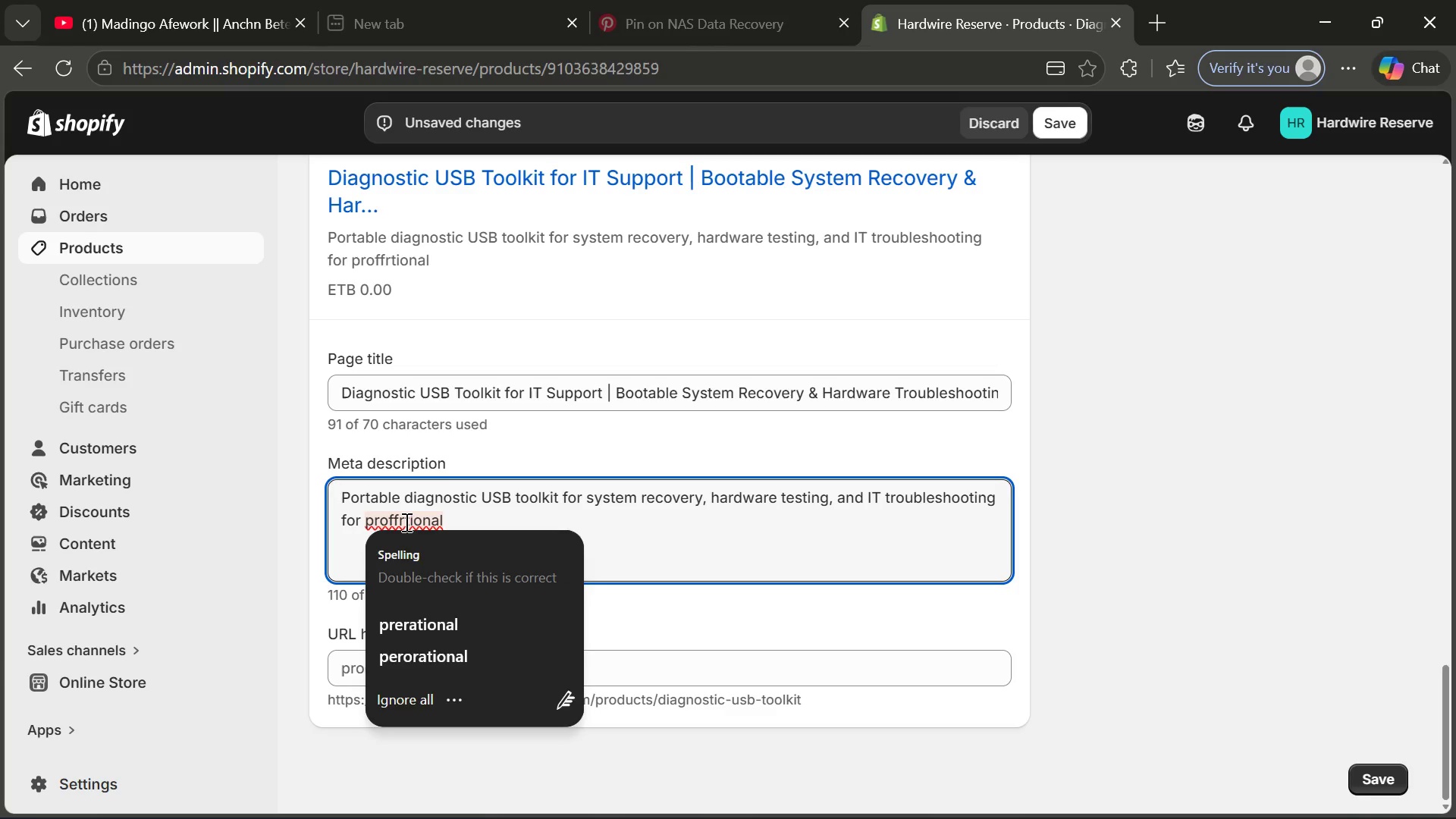 
key(Backspace)
key(Backspace)
type(ess)
 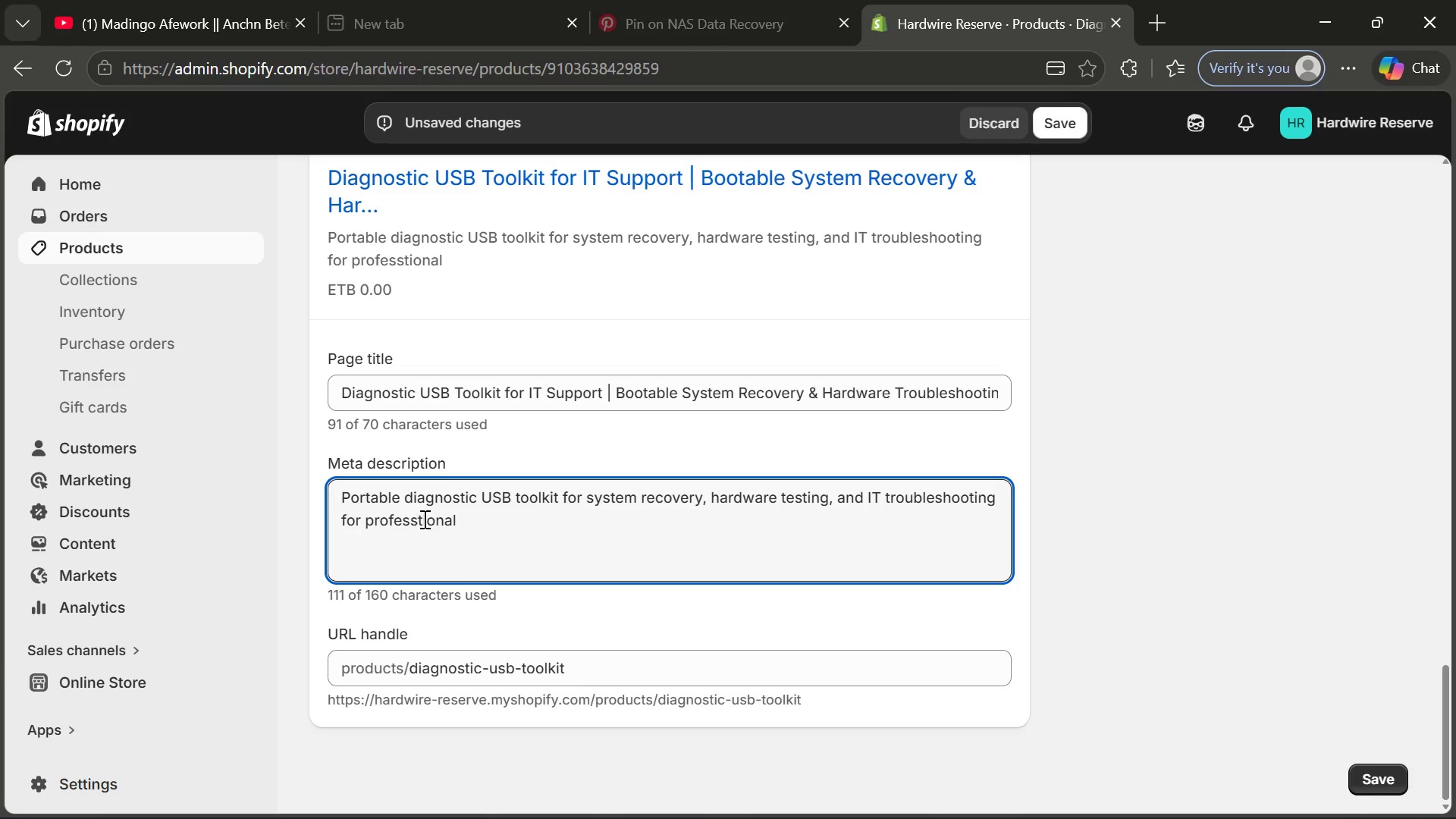 
left_click([422, 519])
 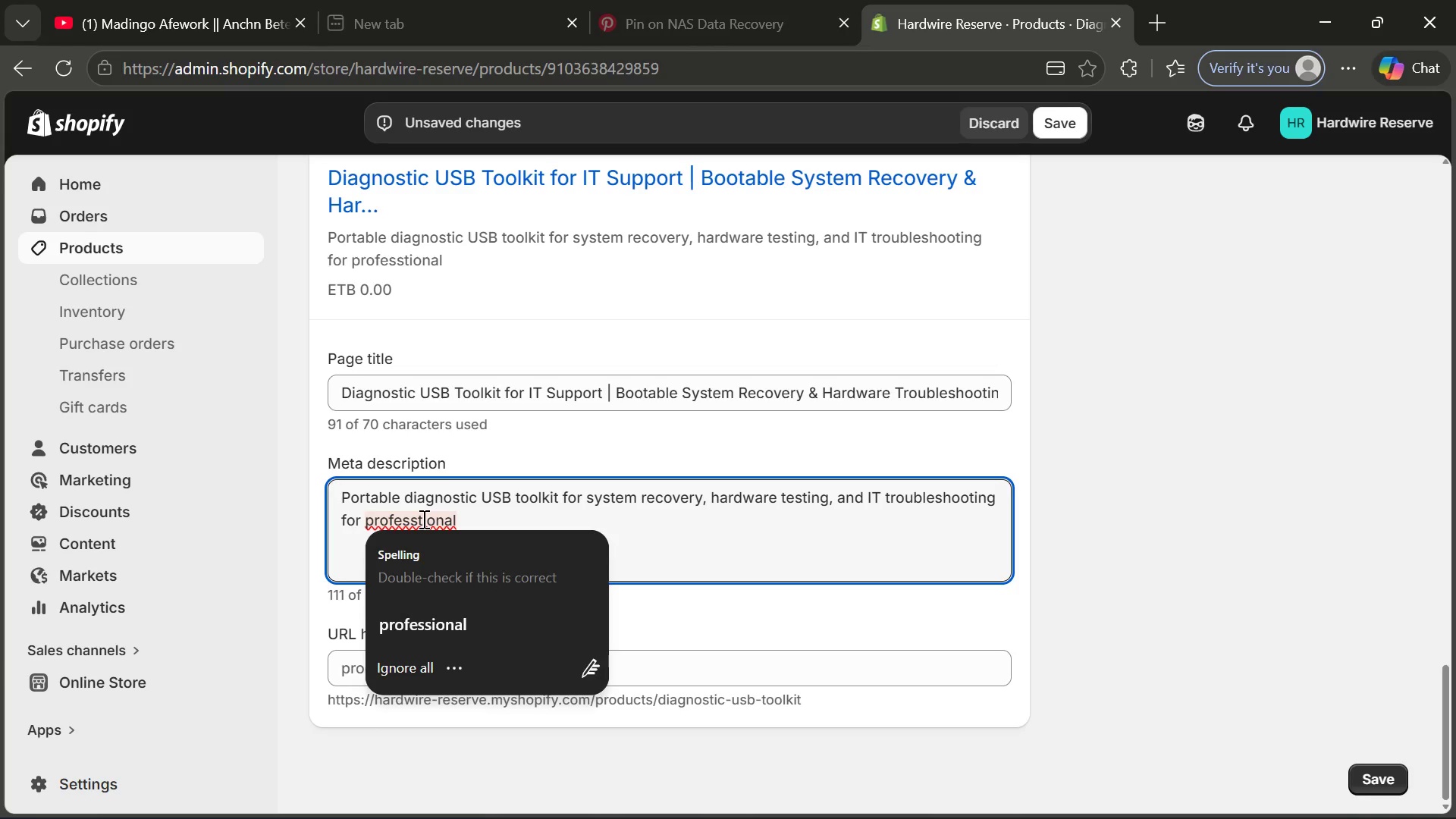 
key(Backspace)
 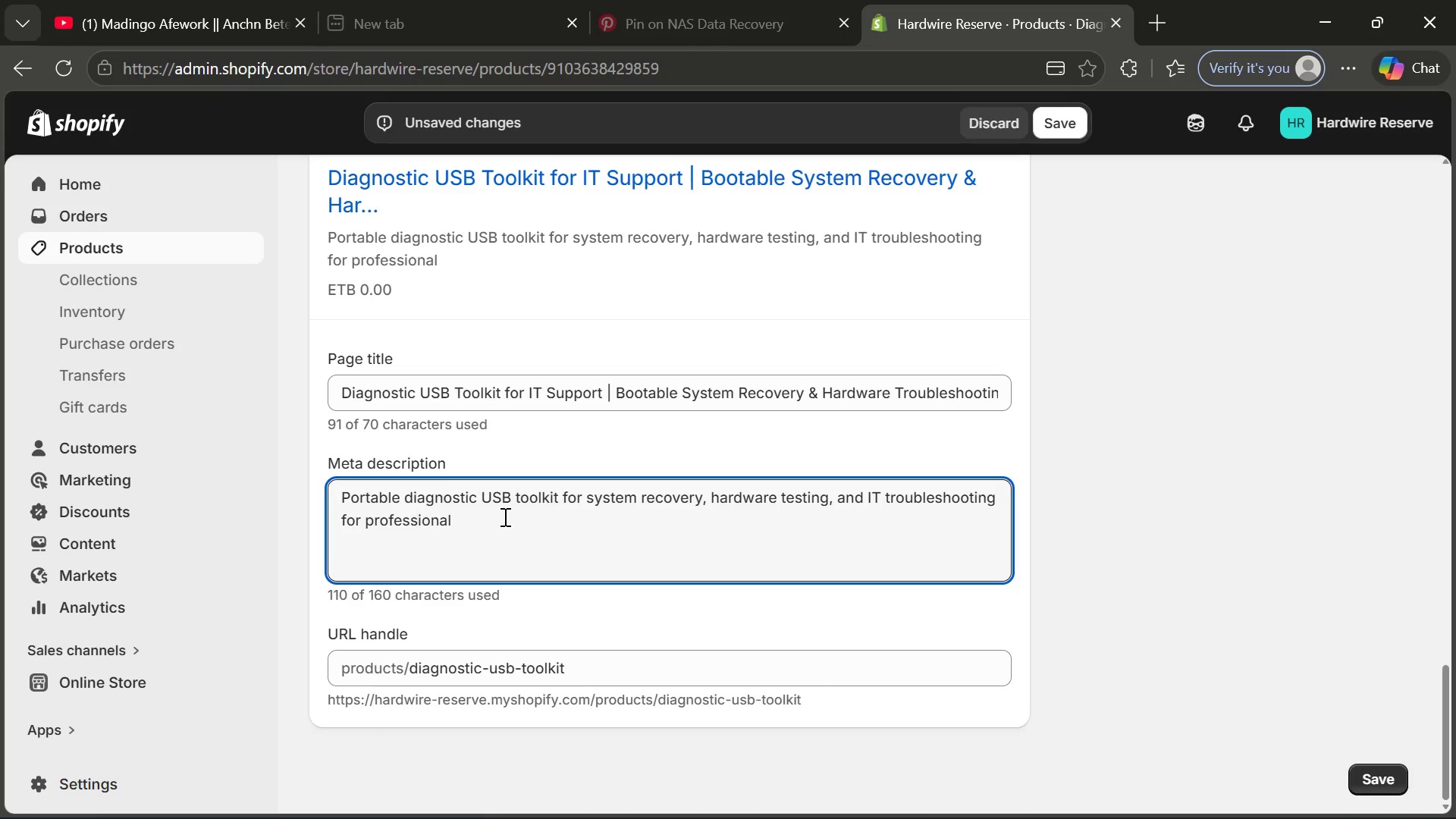 
left_click([504, 516])
 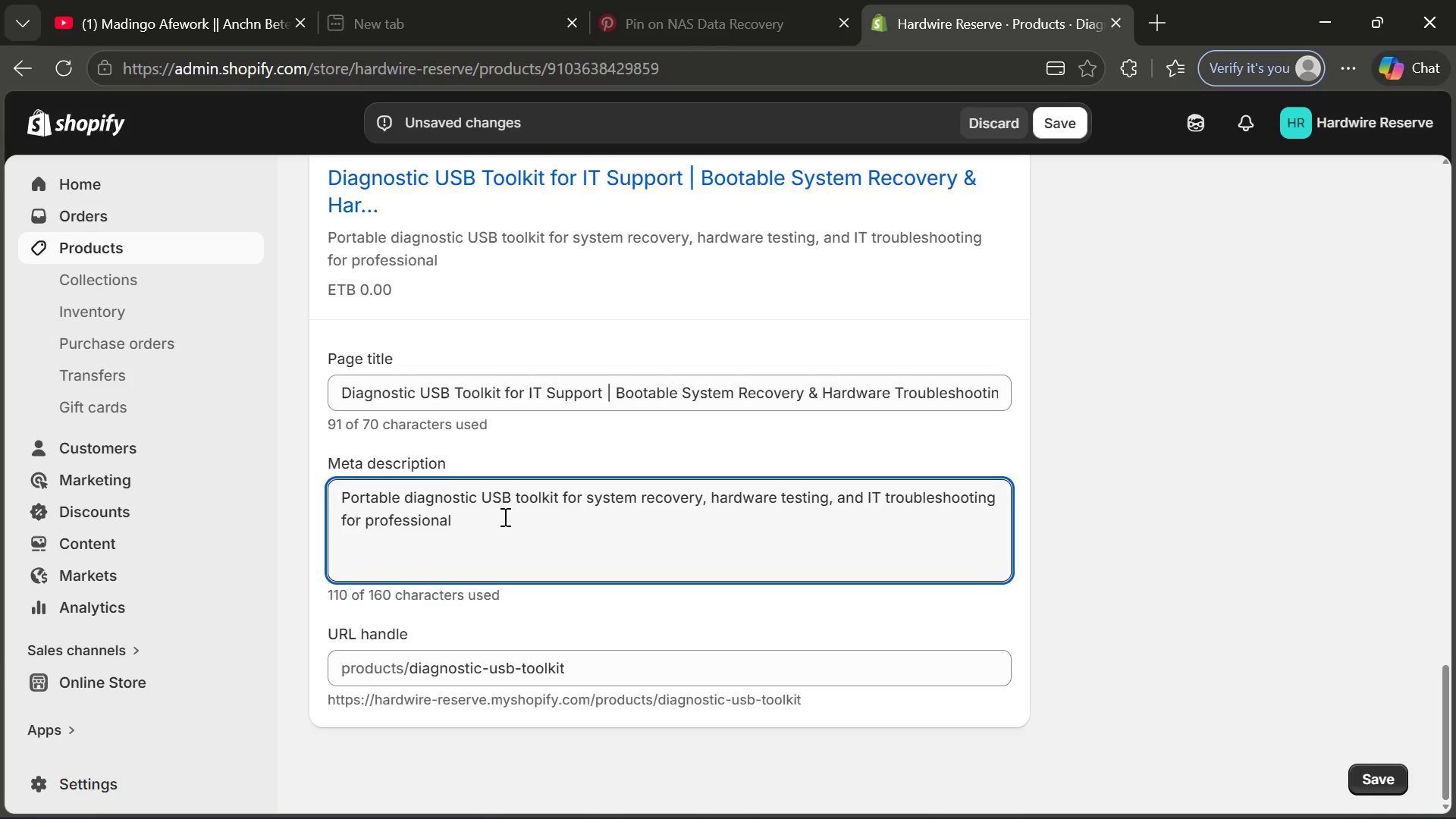 
type( techiques)
 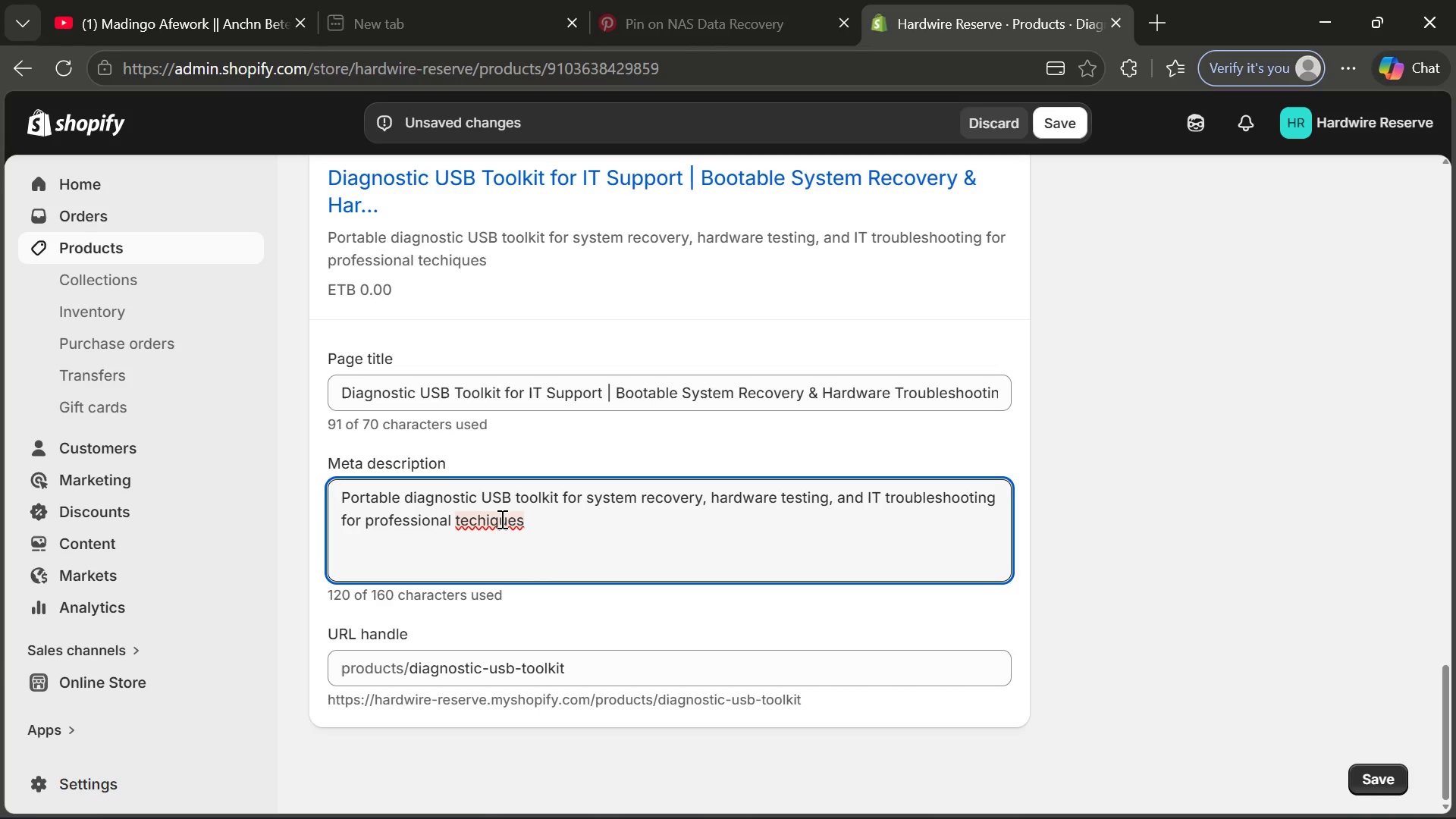 
wait(12.08)
 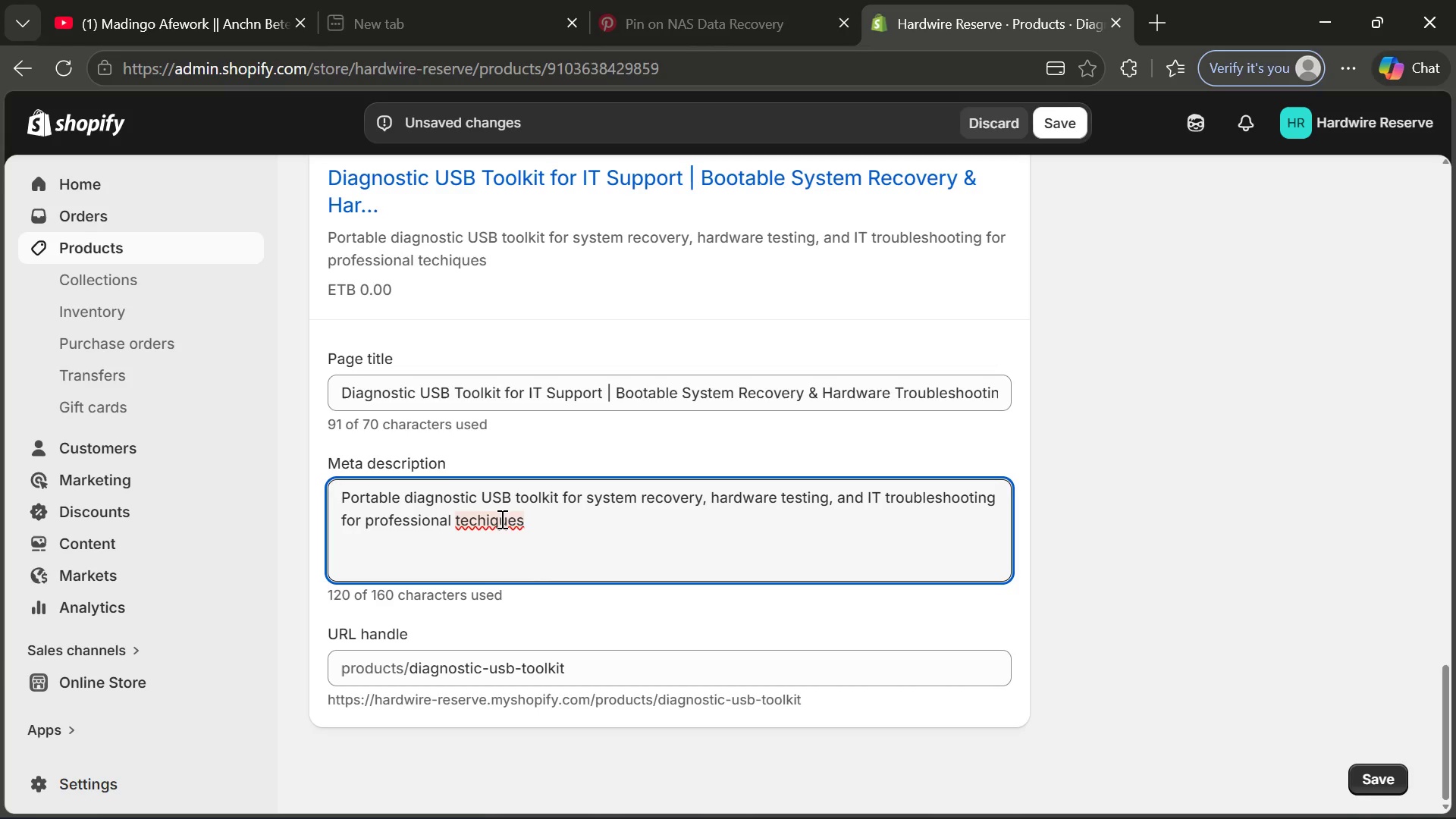 
left_click([495, 516])
 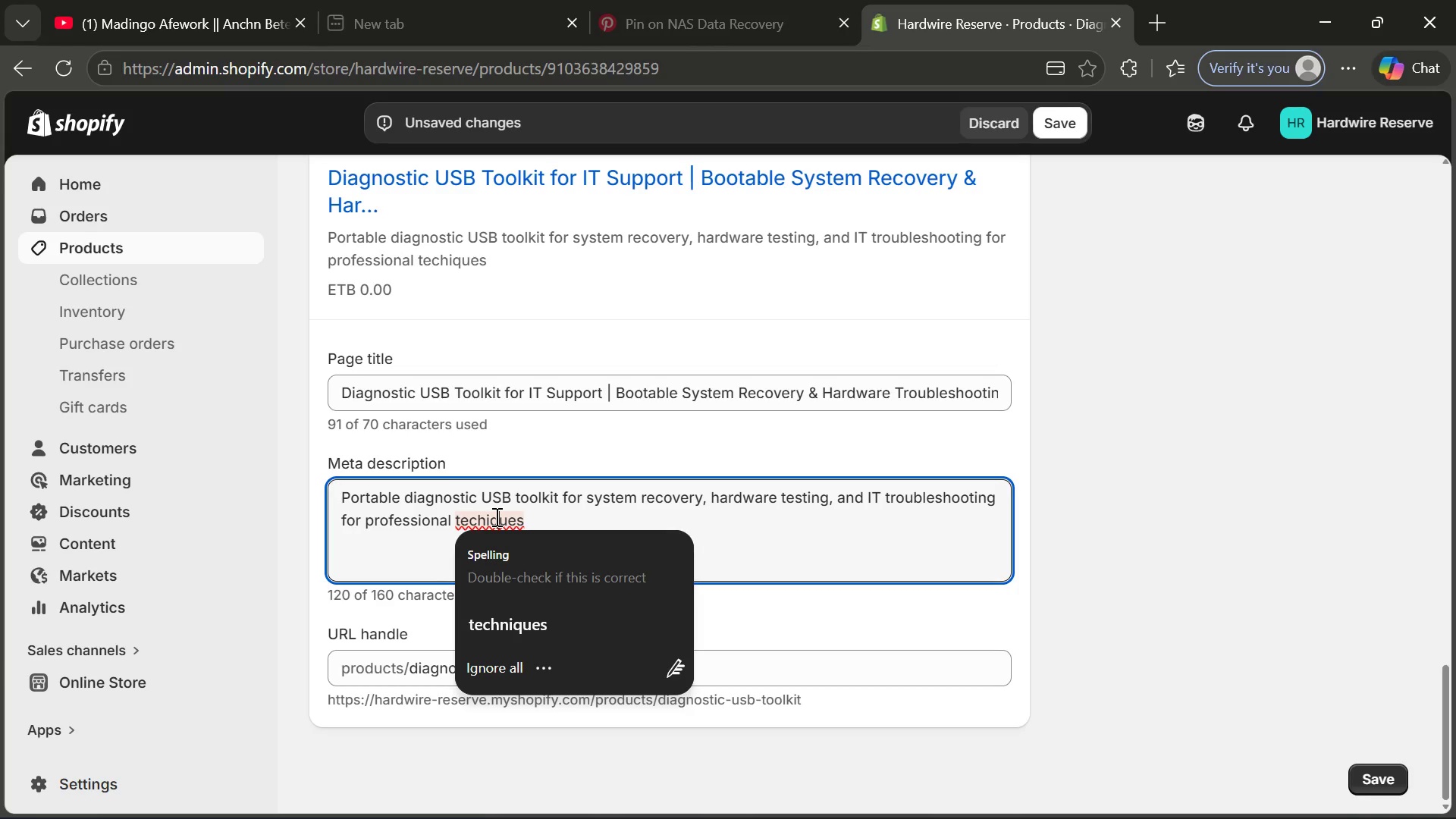 
key(ArrowLeft)
 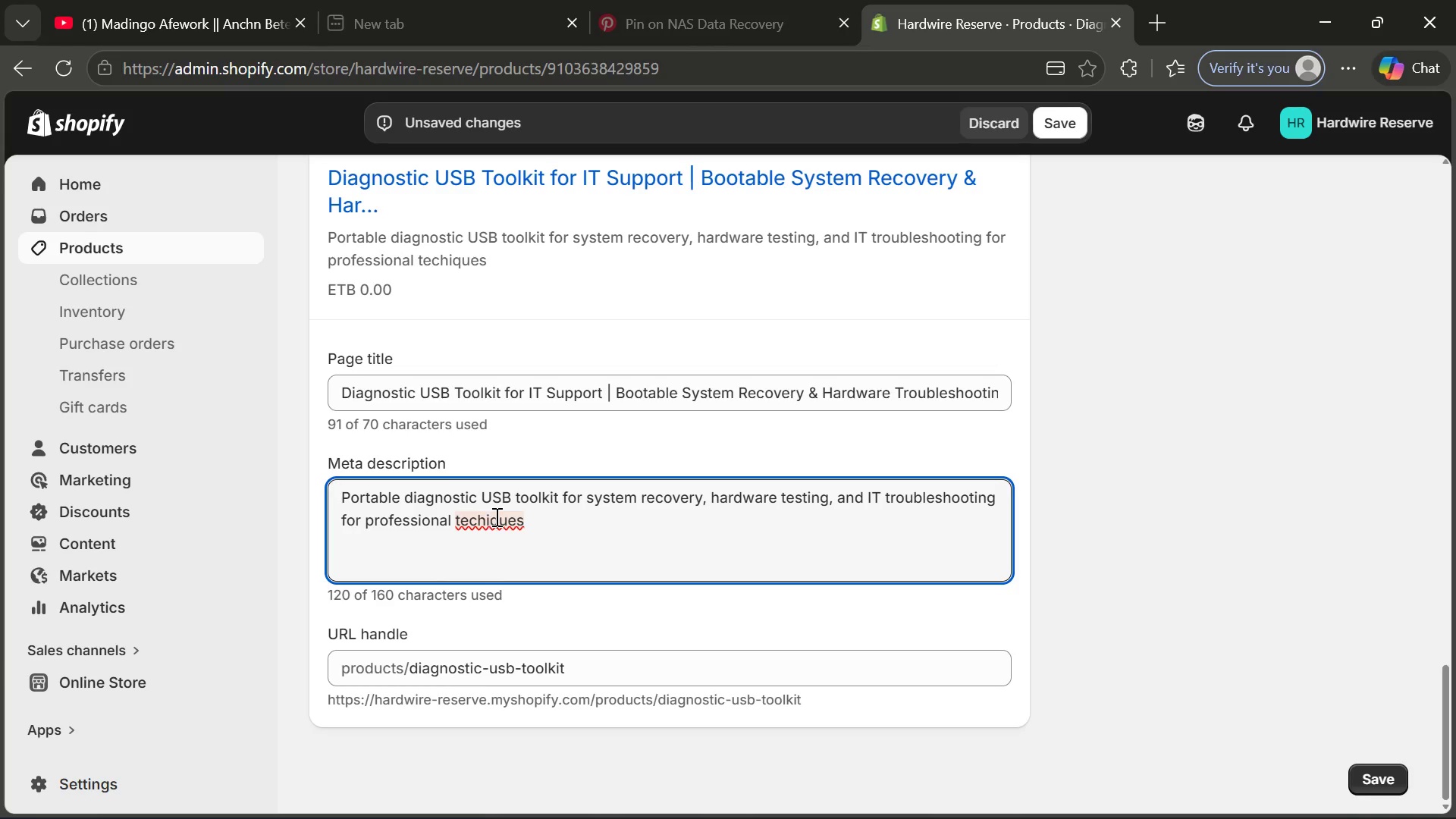 
key(N)
 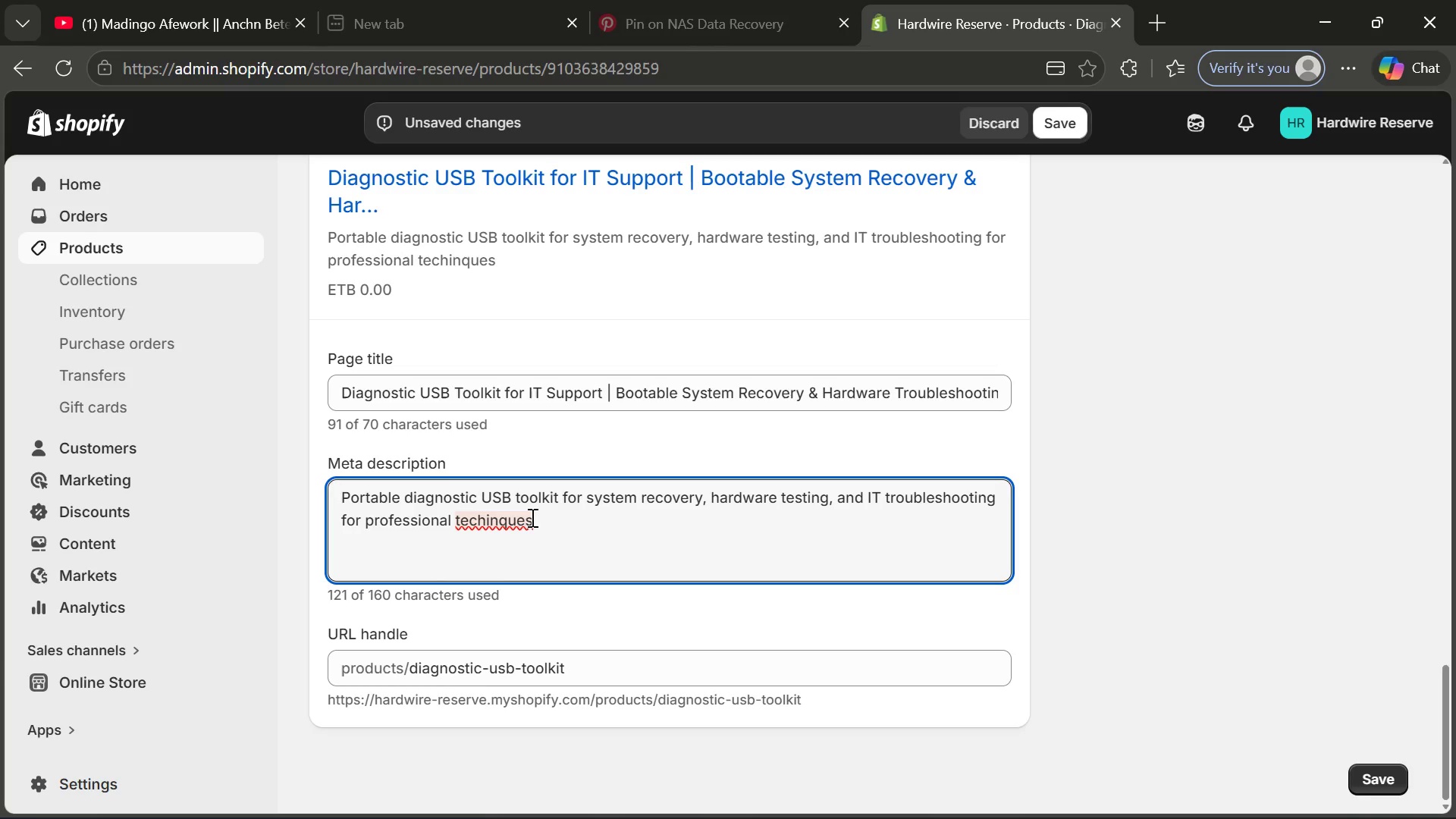 
left_click([503, 523])
 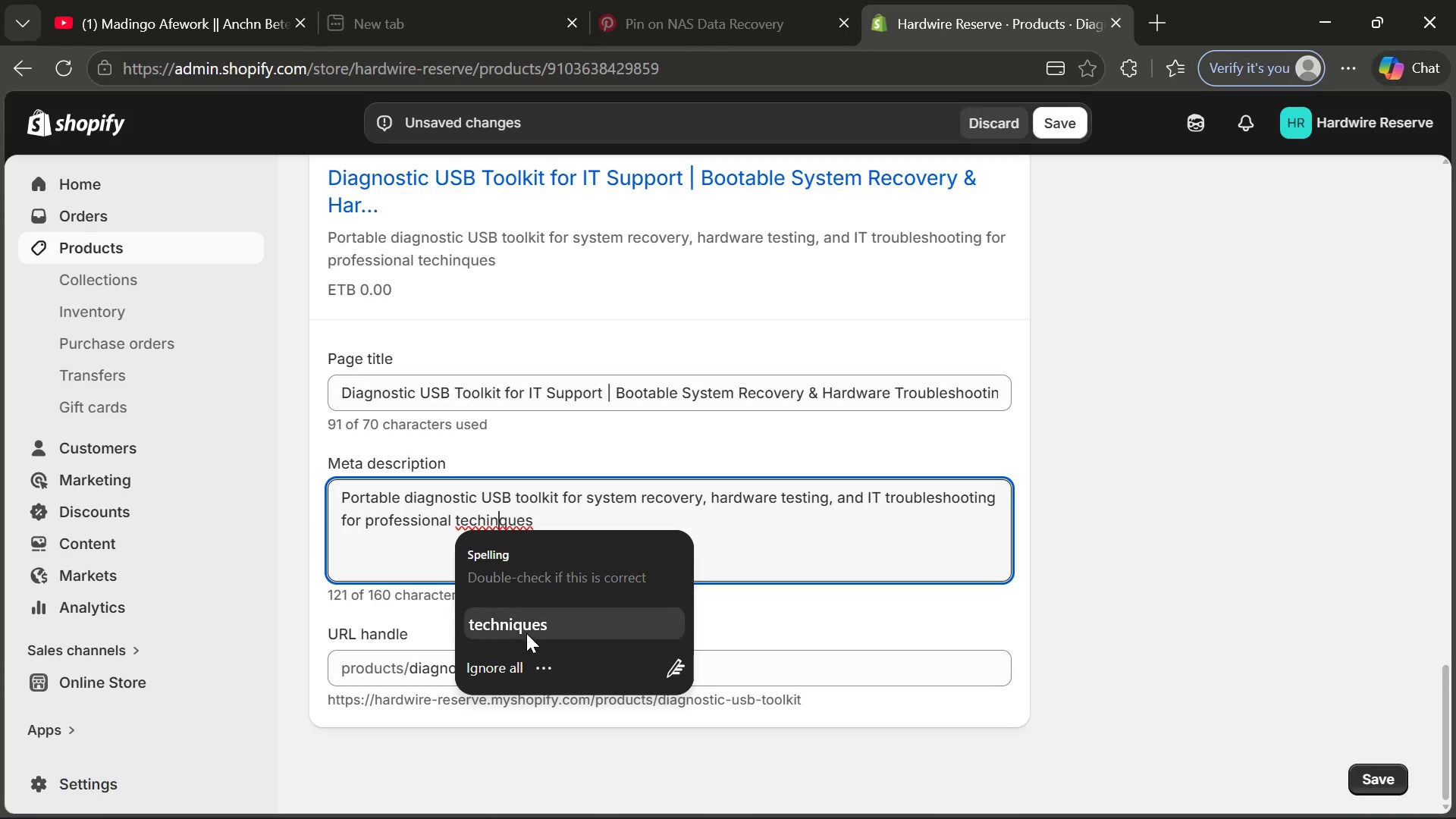 
left_click([526, 633])
 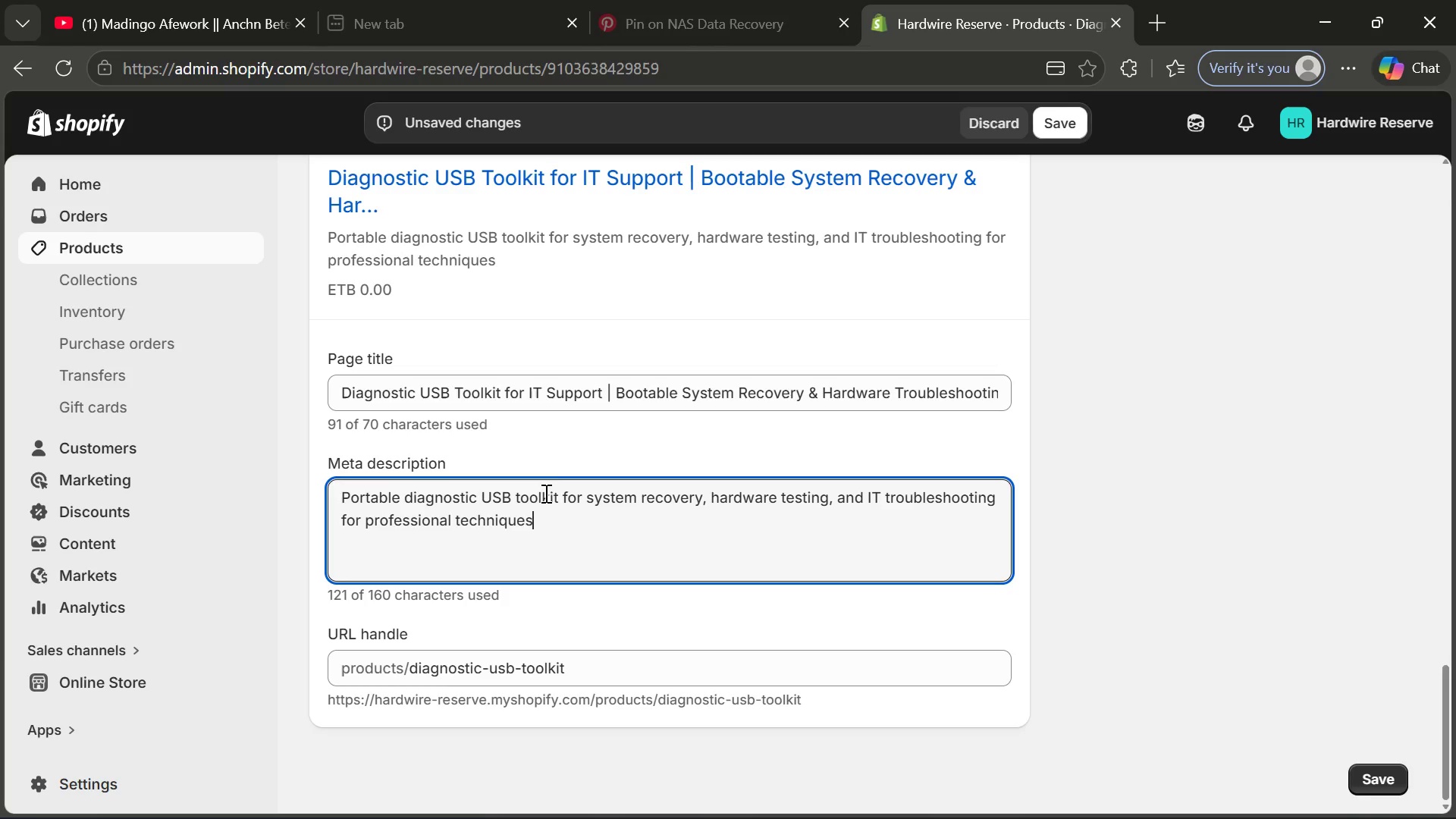 
left_click_drag(start_coordinate=[551, 530], to_coordinate=[502, 523])
 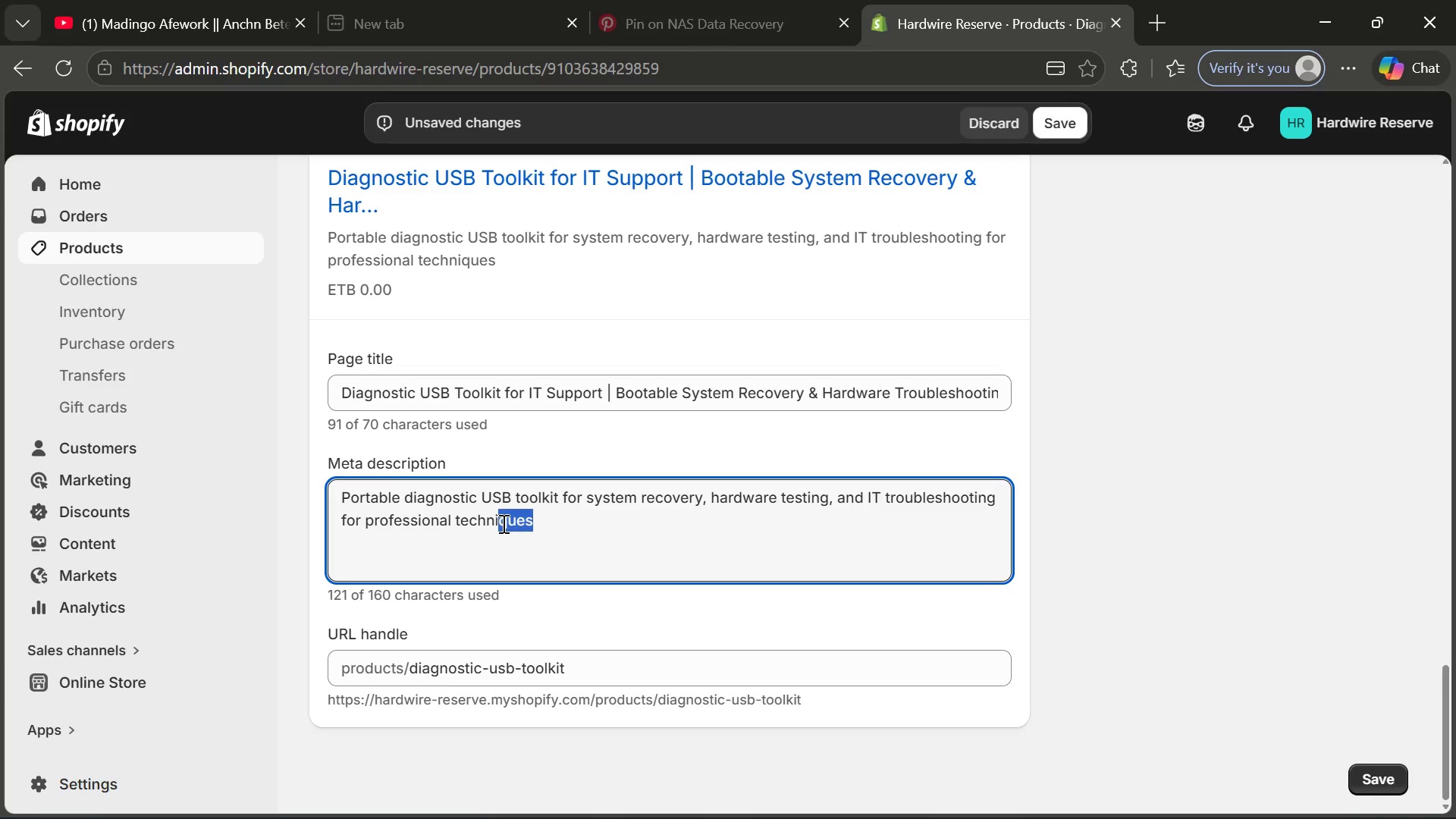 
type(cians.)
 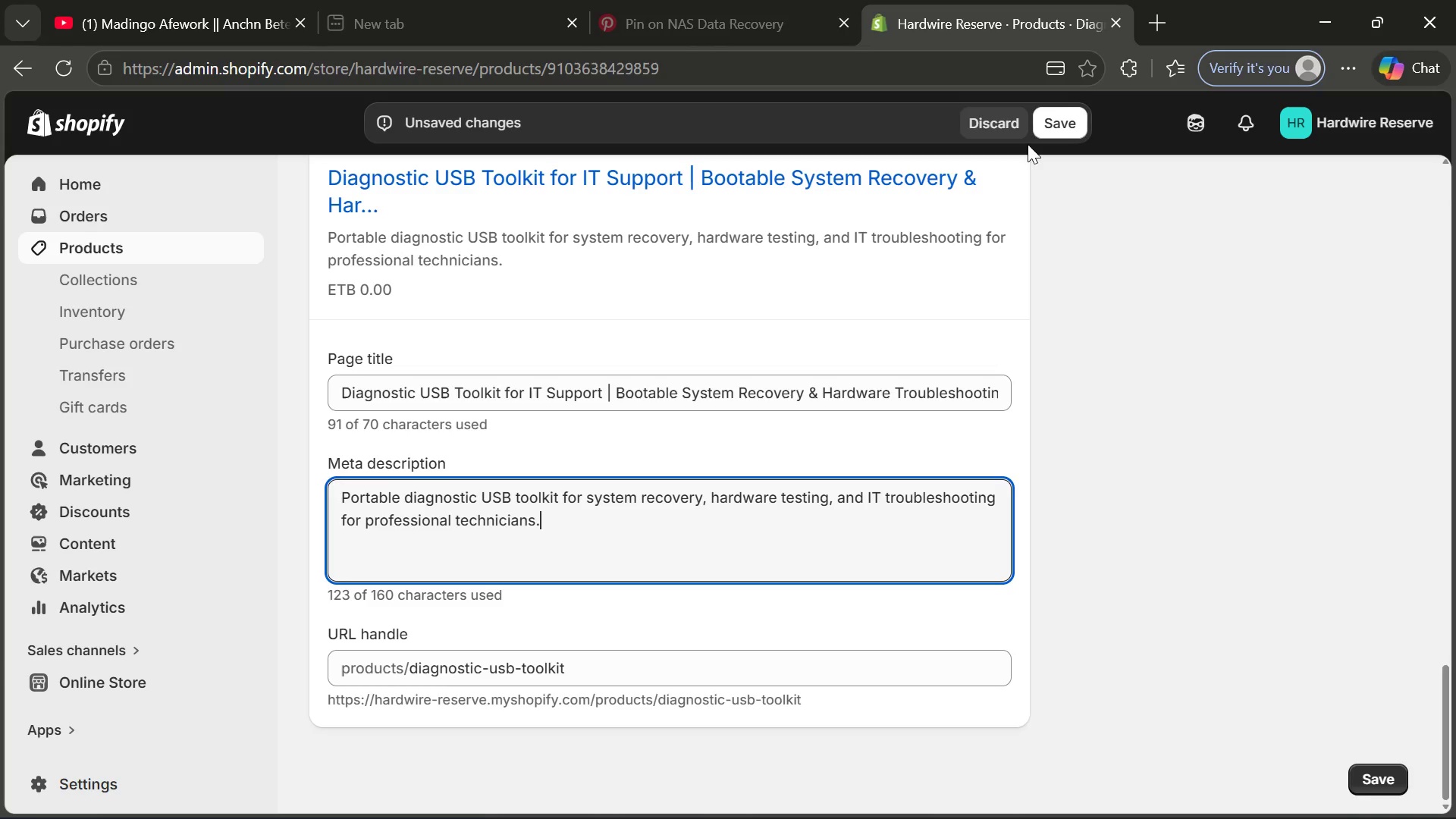 
left_click([1066, 118])
 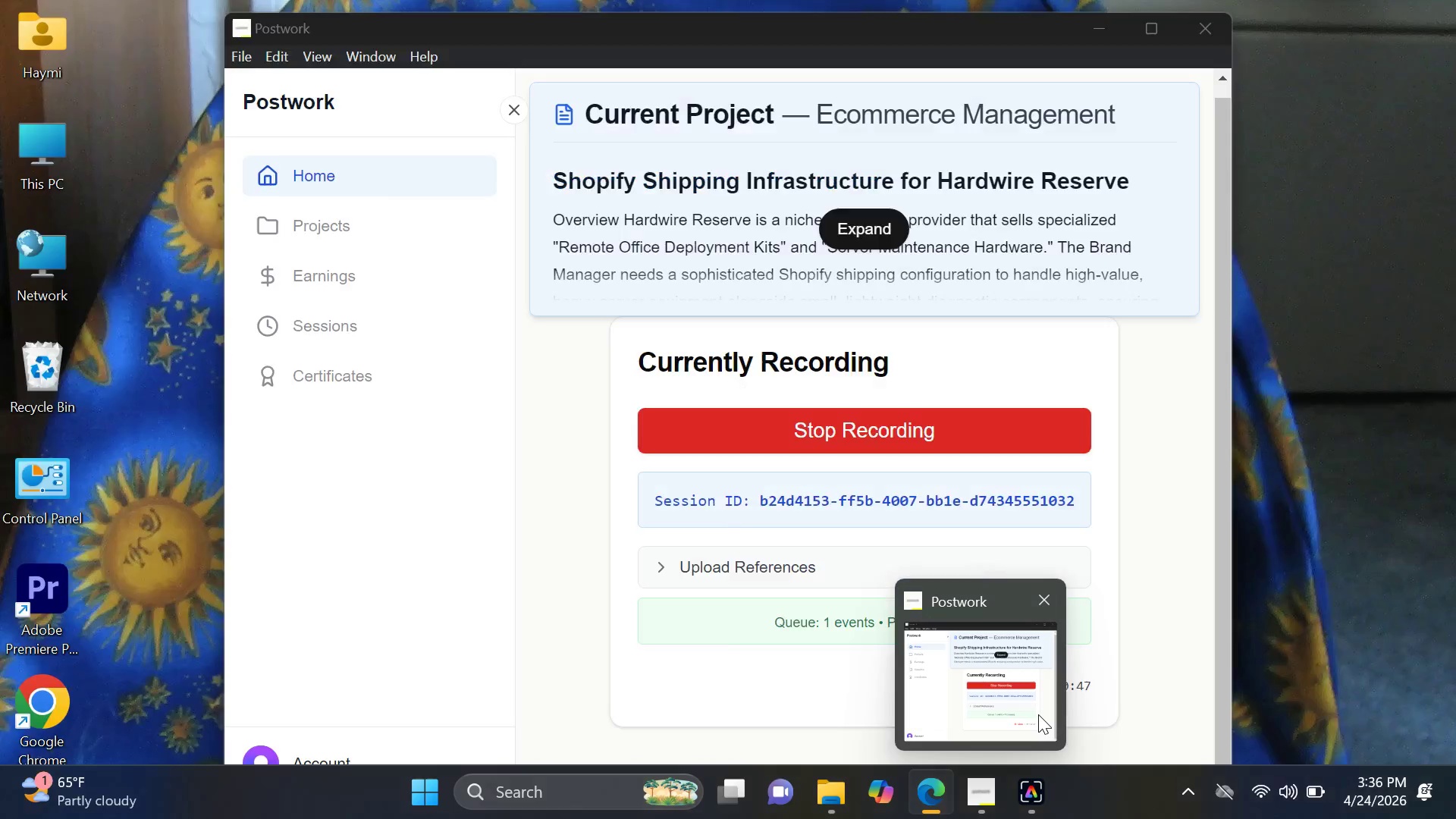 
wait(10.52)
 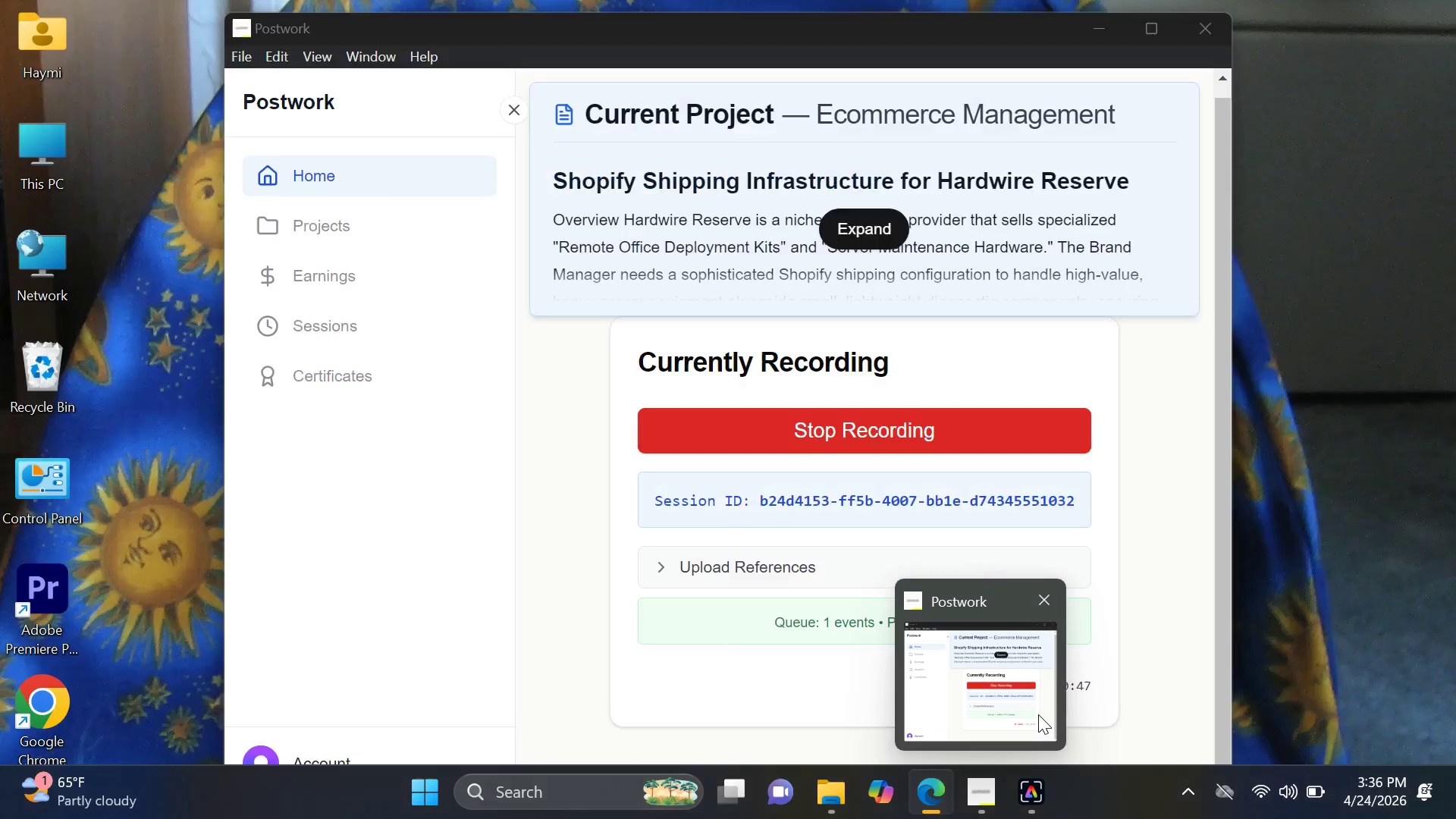 
left_click([985, 801])